 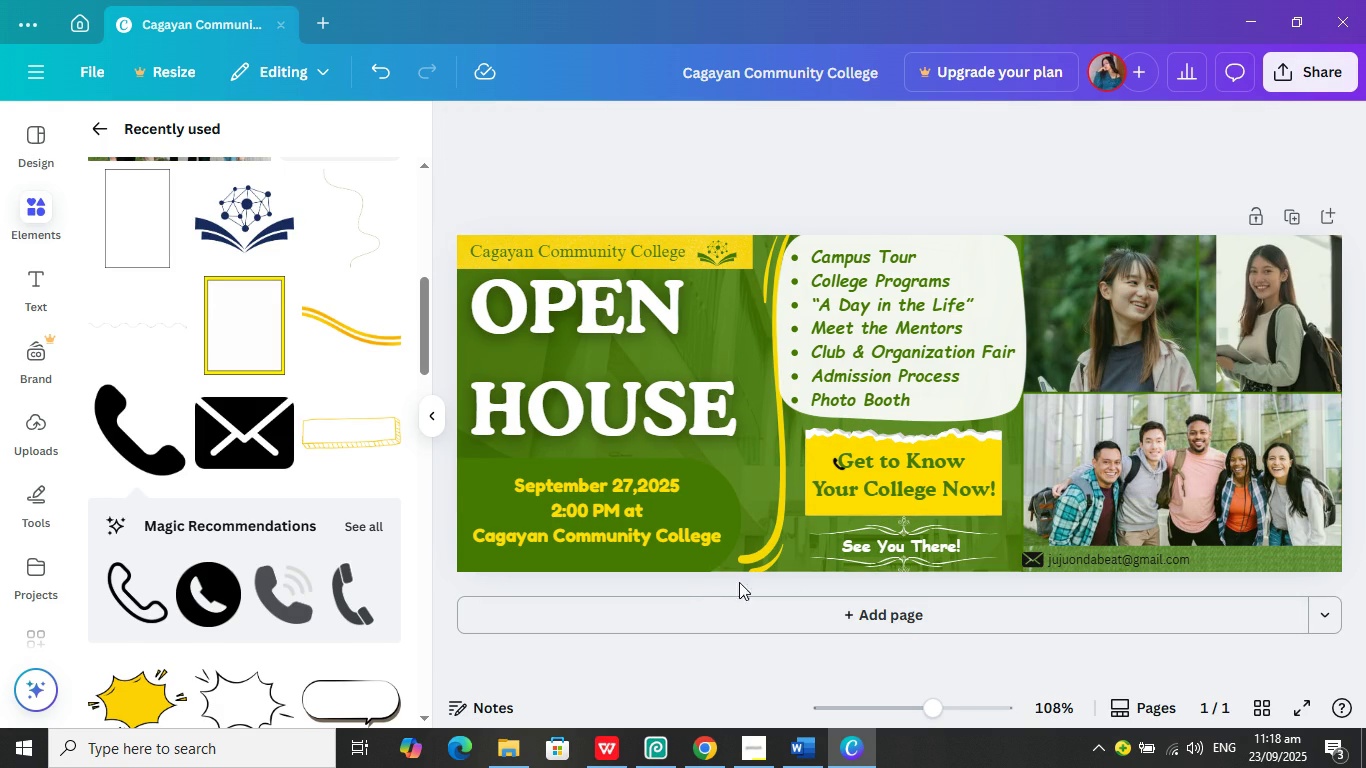 
left_click([836, 464])
 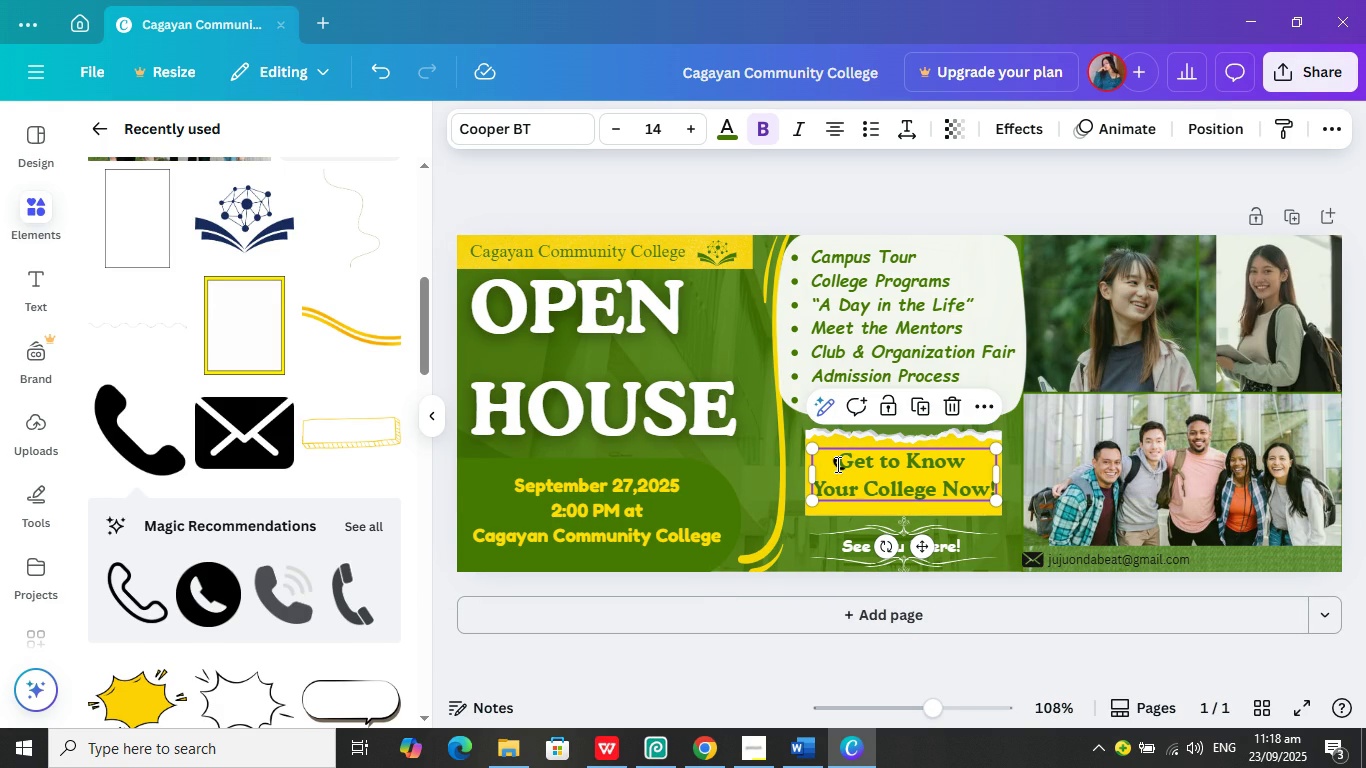 
left_click([836, 464])
 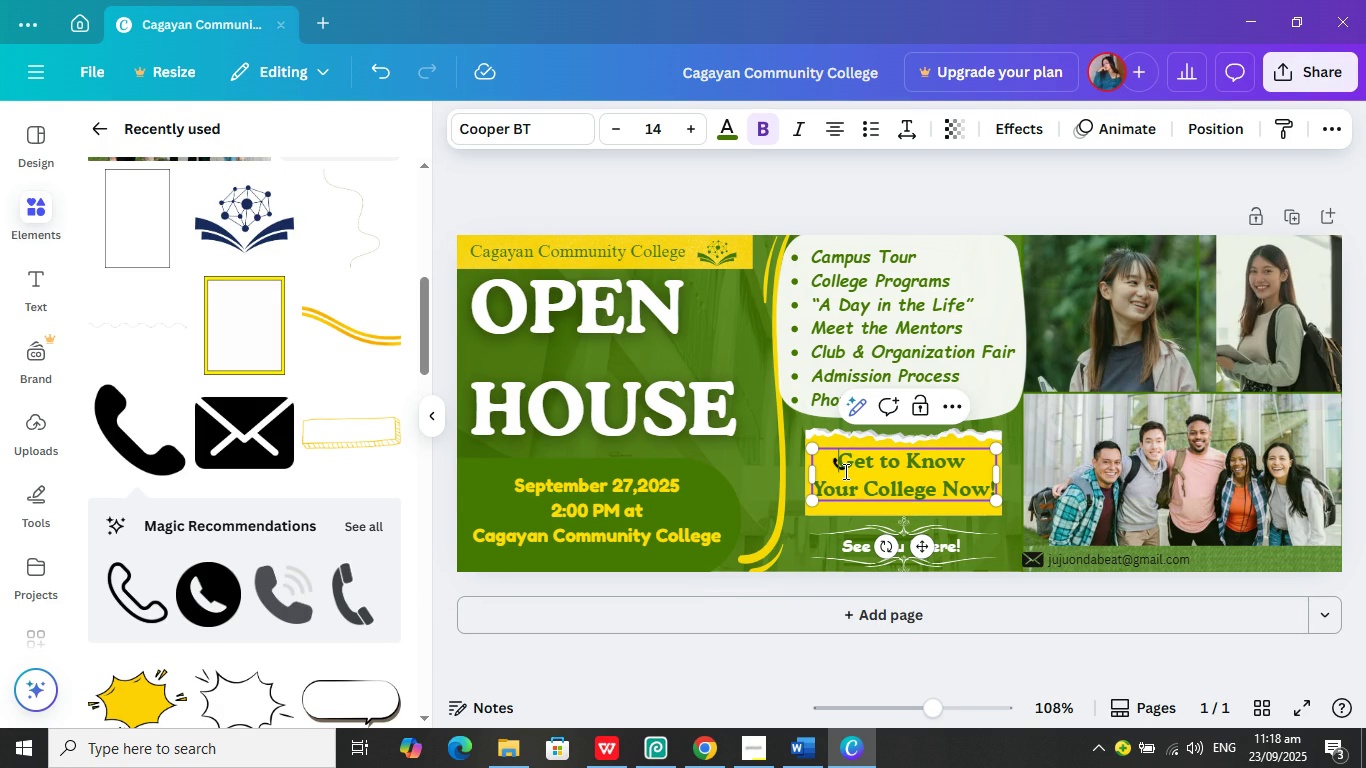 
left_click([844, 471])
 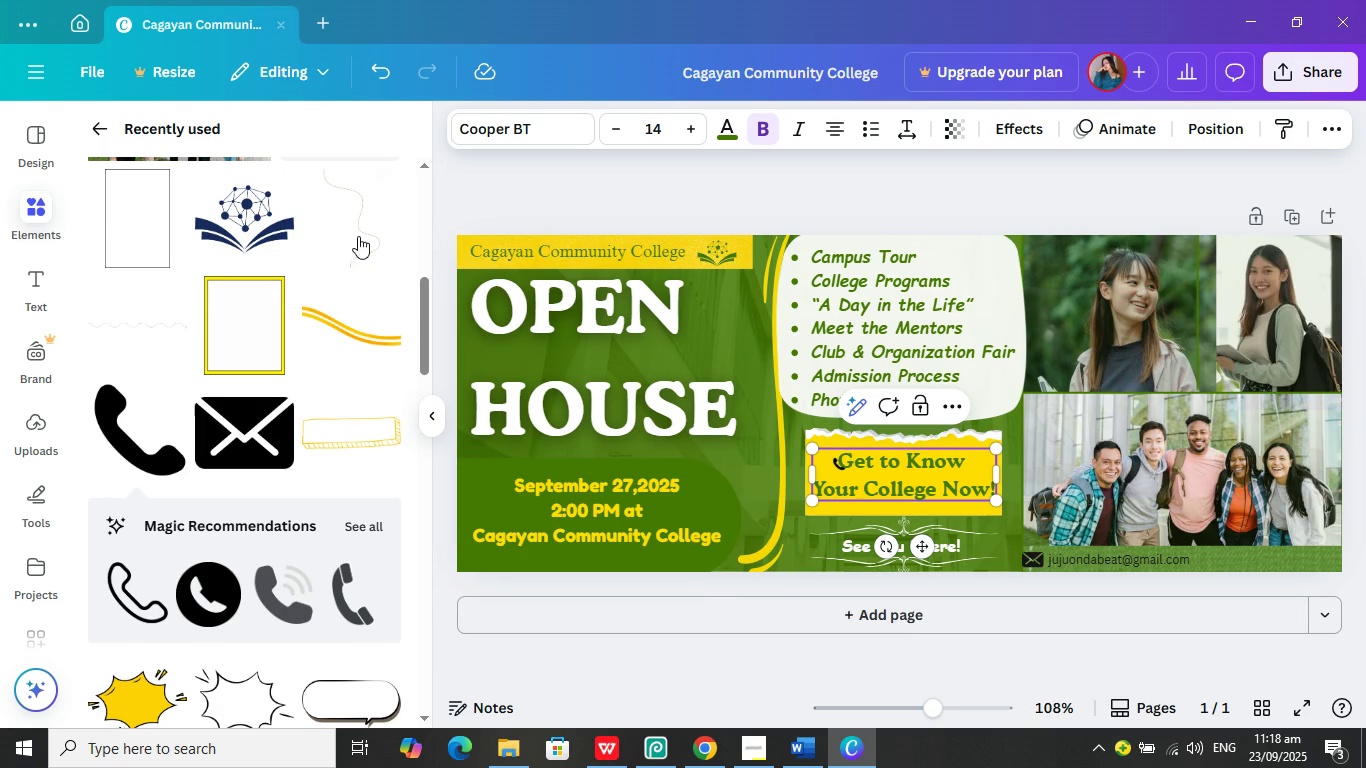 
left_click([478, 183])
 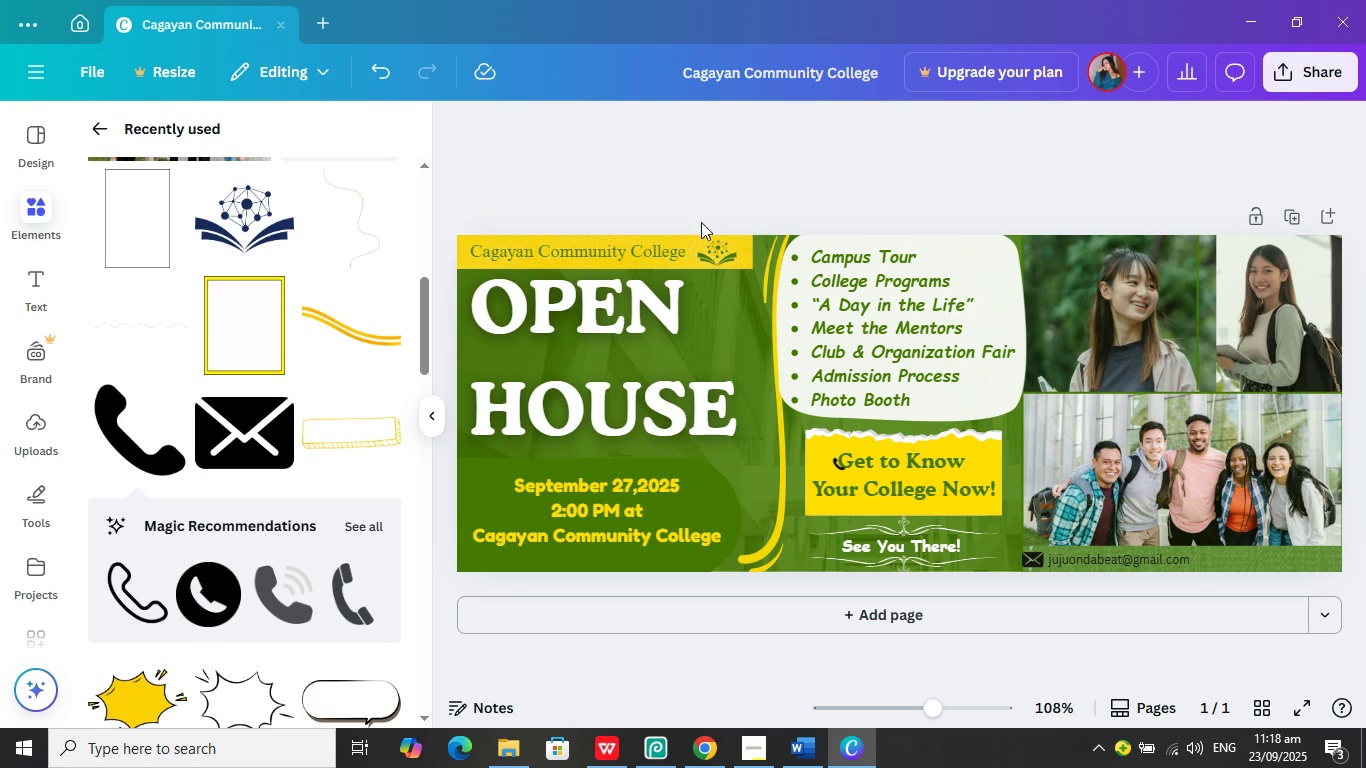 
right_click([725, 258])
 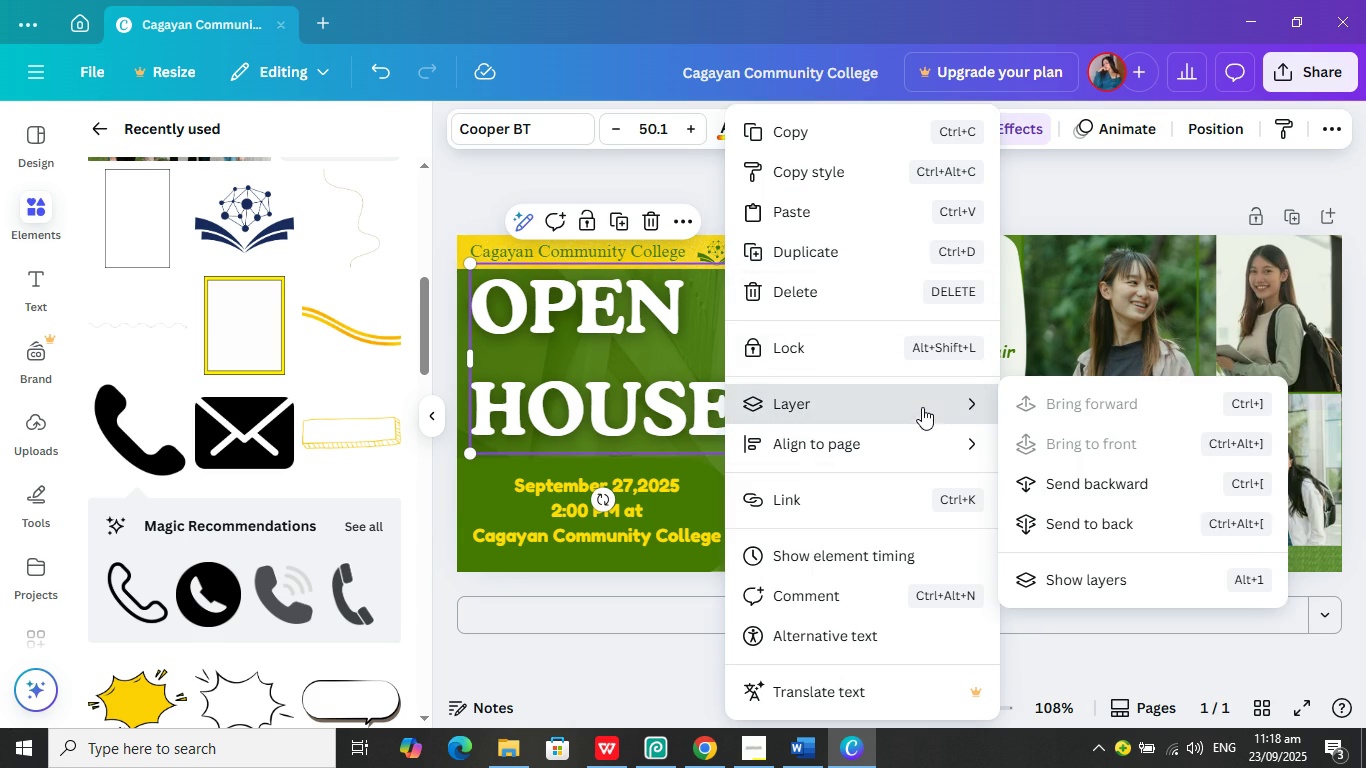 
left_click([1073, 579])
 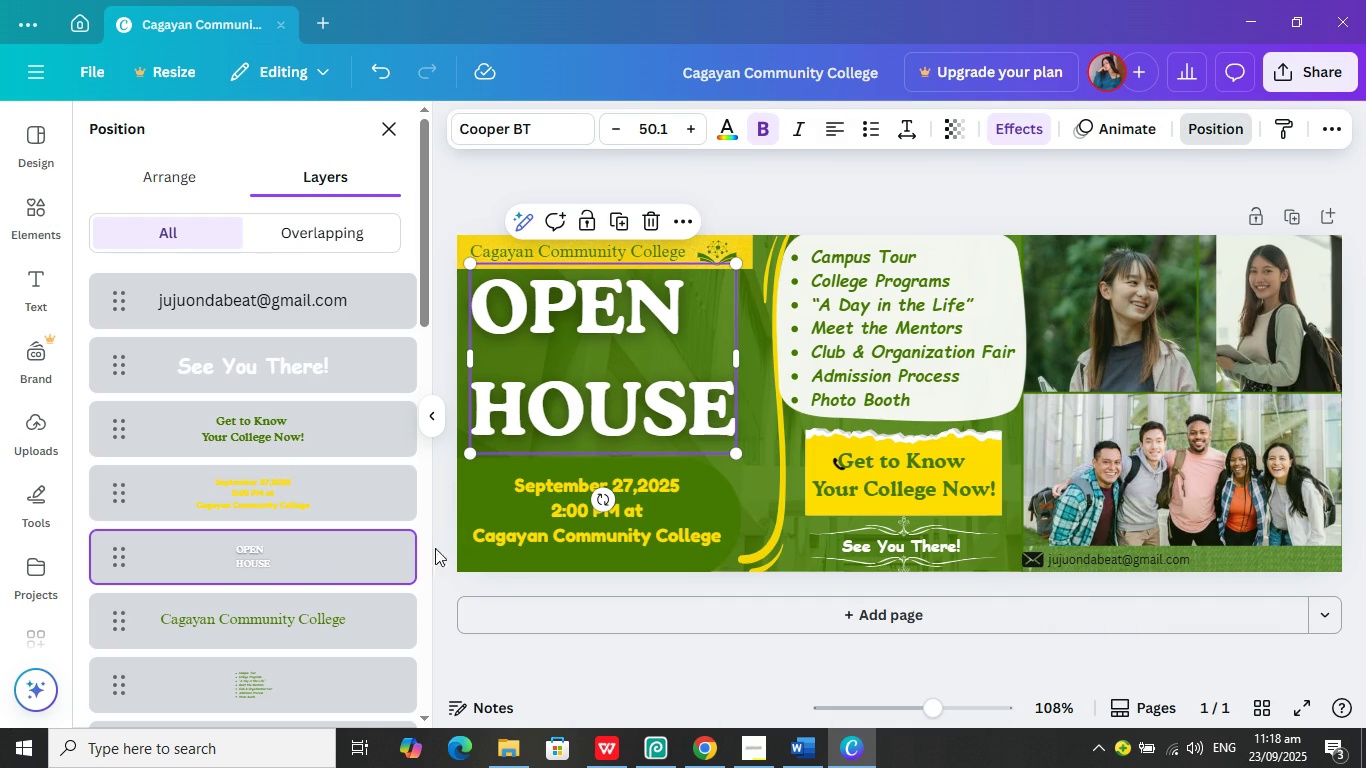 
scroll: coordinate [273, 550], scroll_direction: down, amount: 2.0
 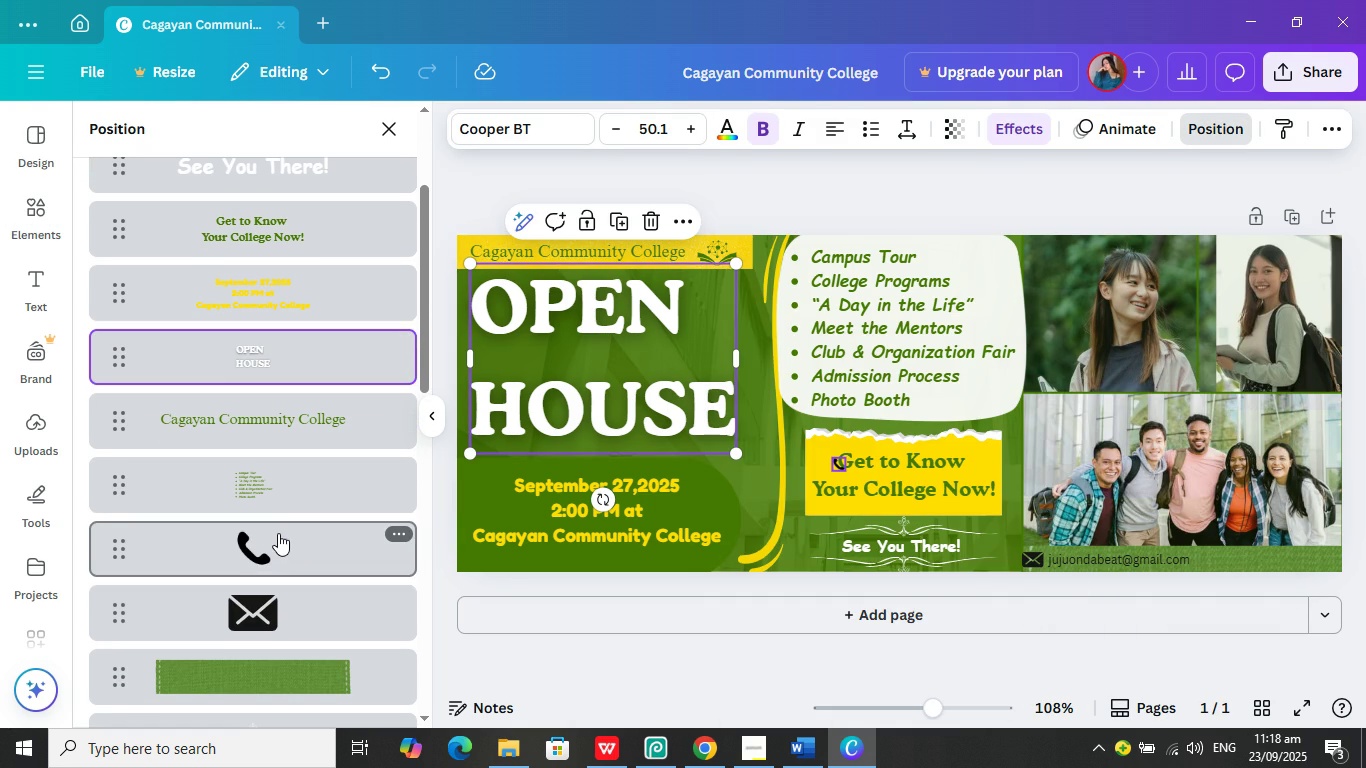 
left_click([278, 533])